 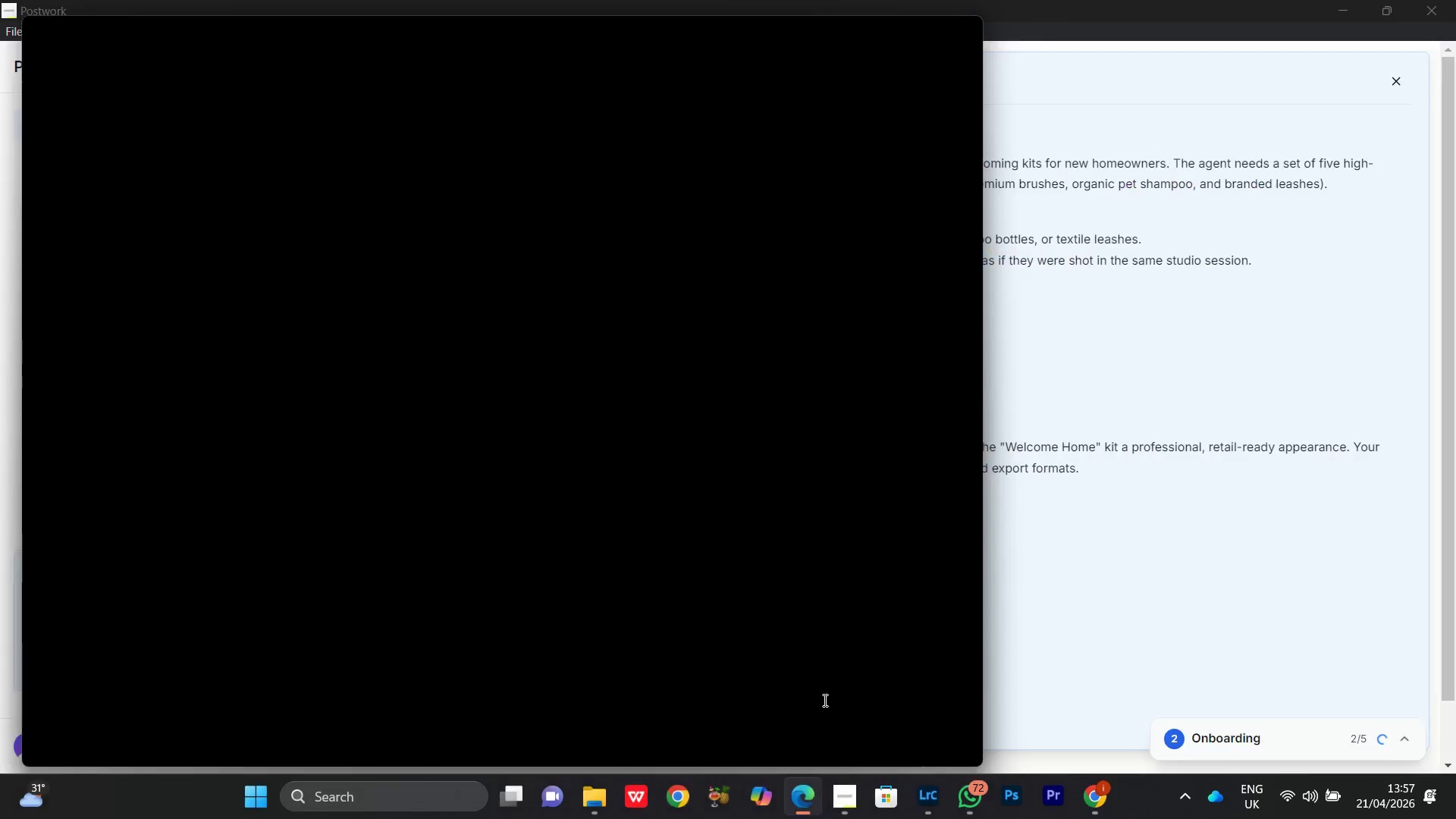 
left_click([873, 46])
 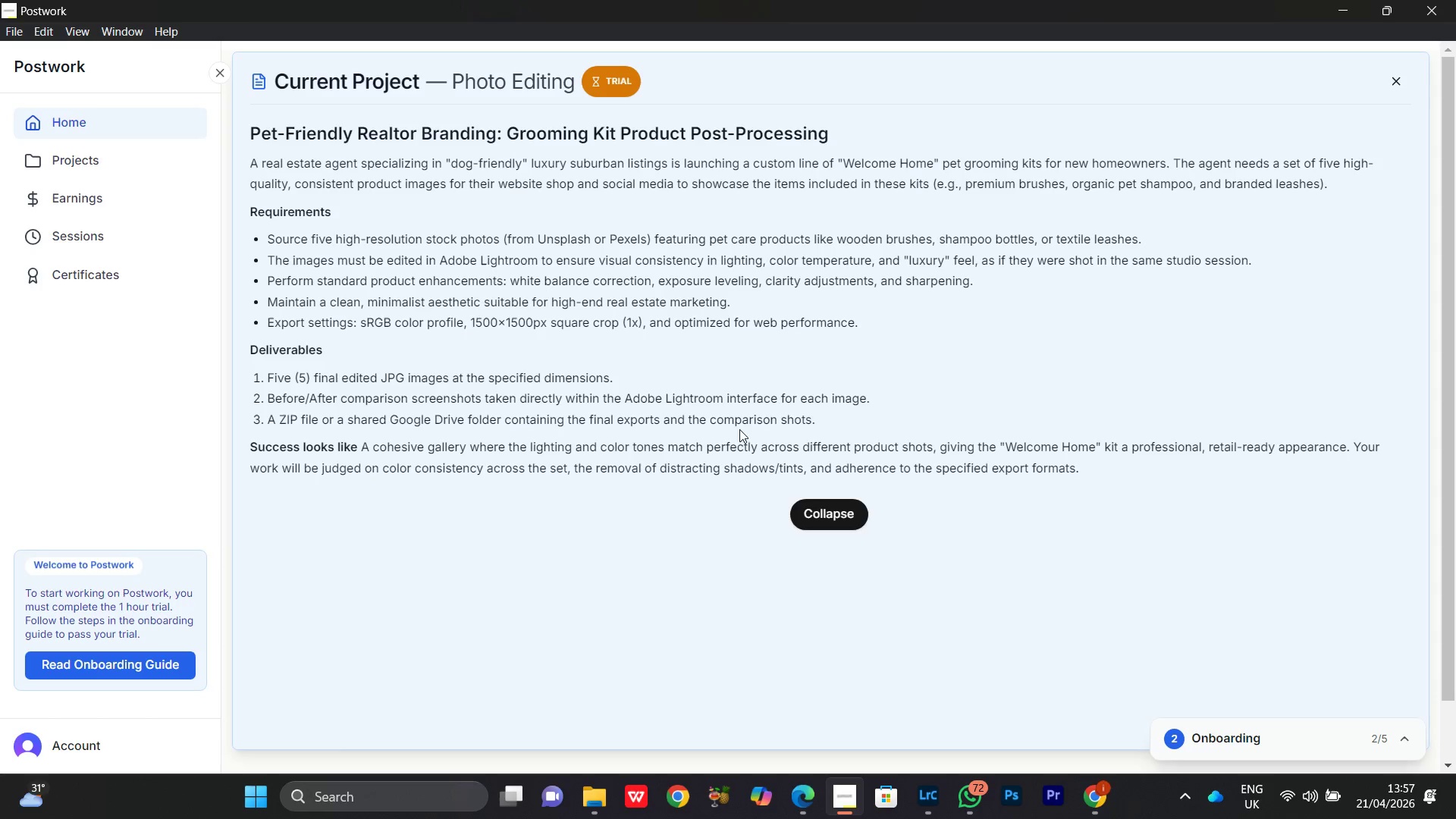 
wait(20.75)
 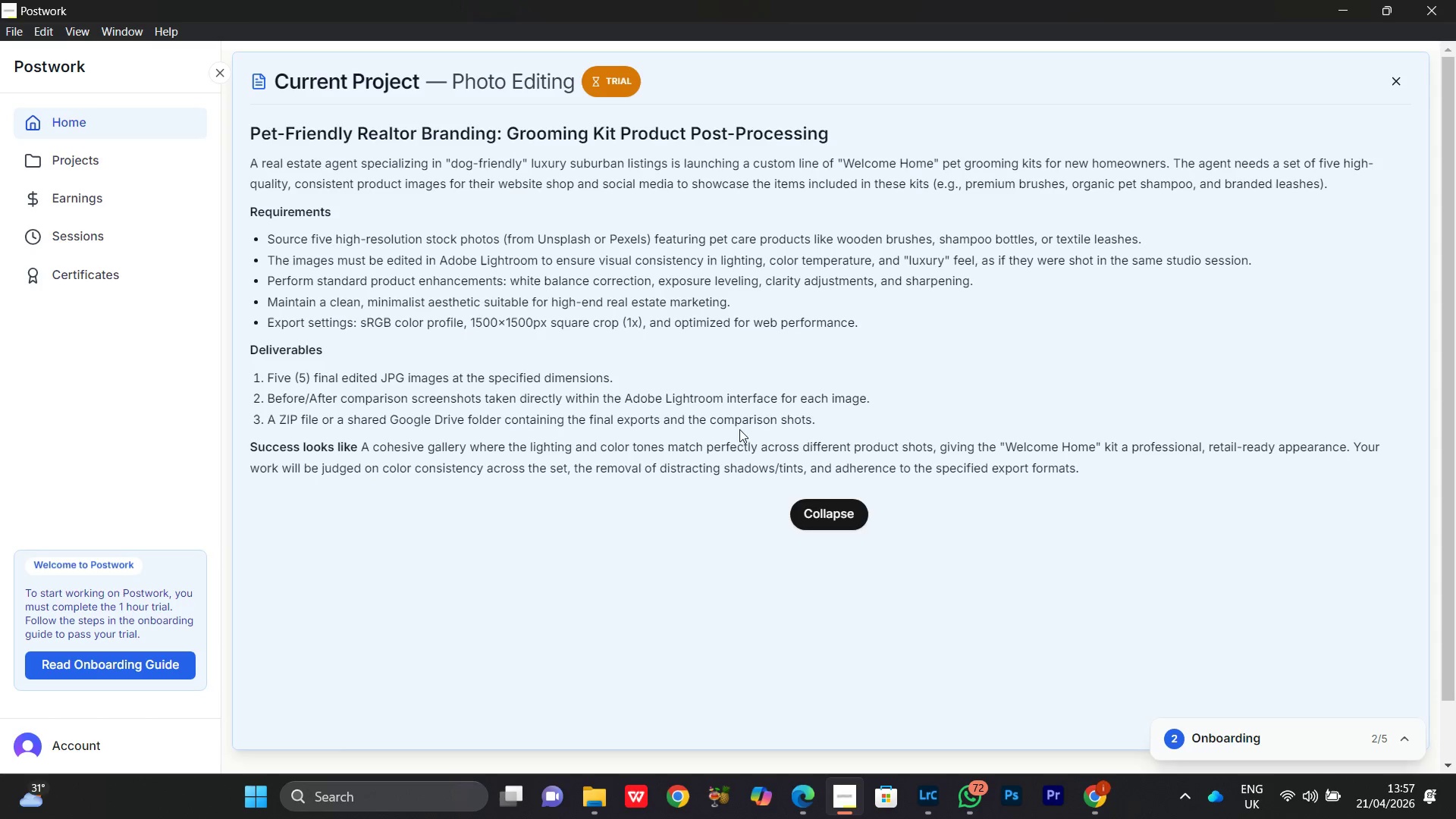 
left_click_drag(start_coordinate=[959, 438], to_coordinate=[958, 244])
 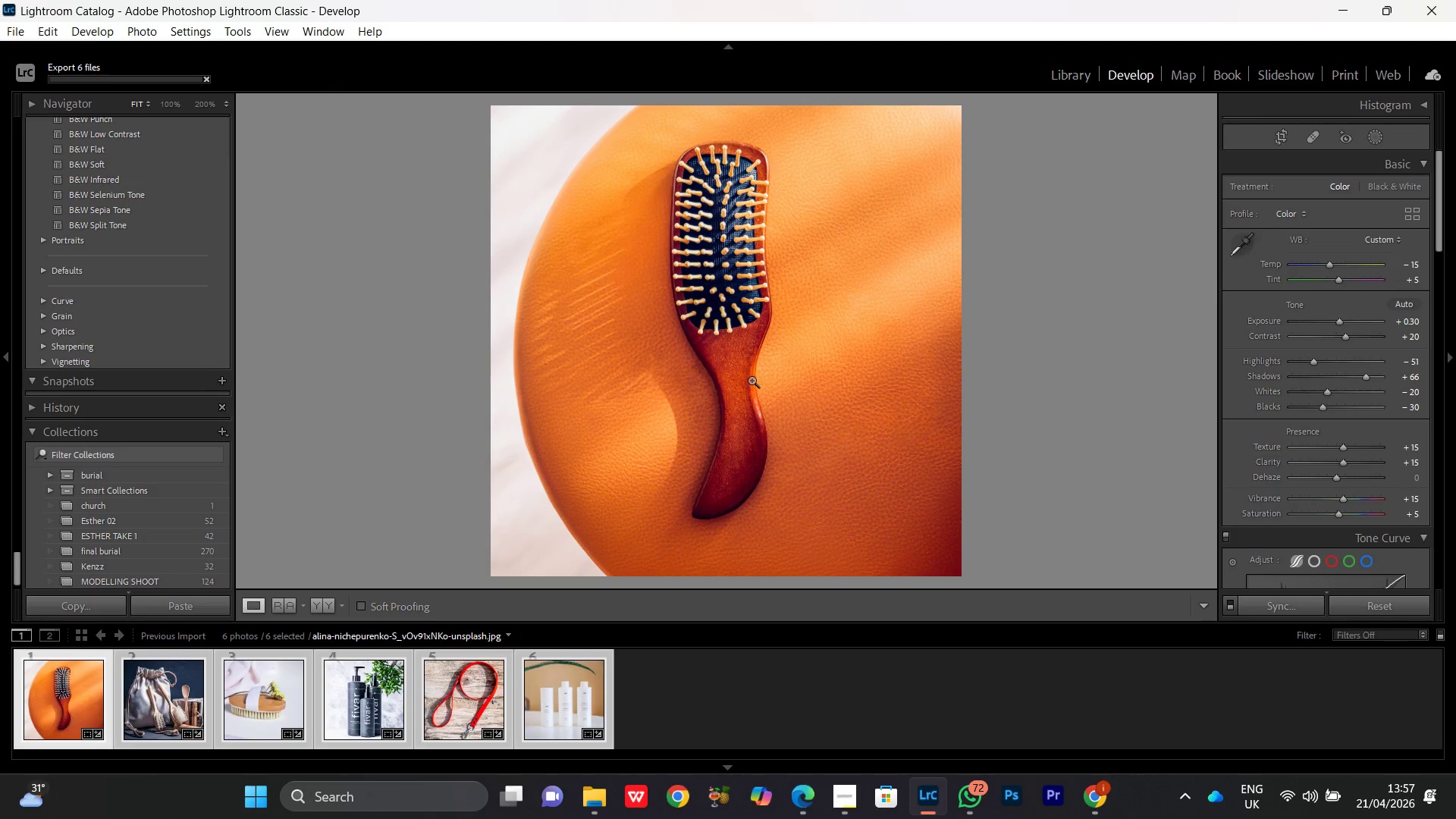 
wait(5.25)
 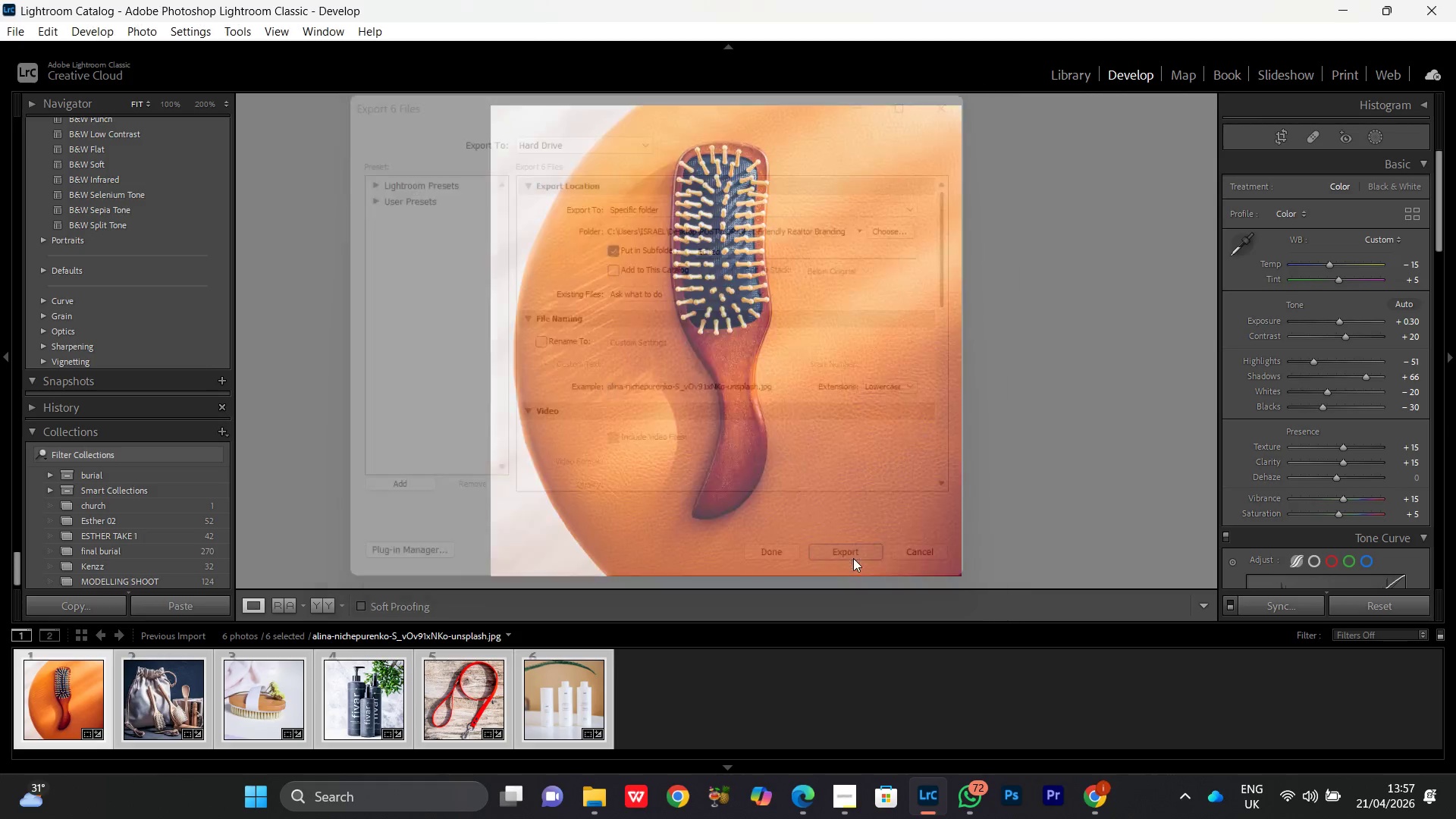 
double_click([738, 218])
 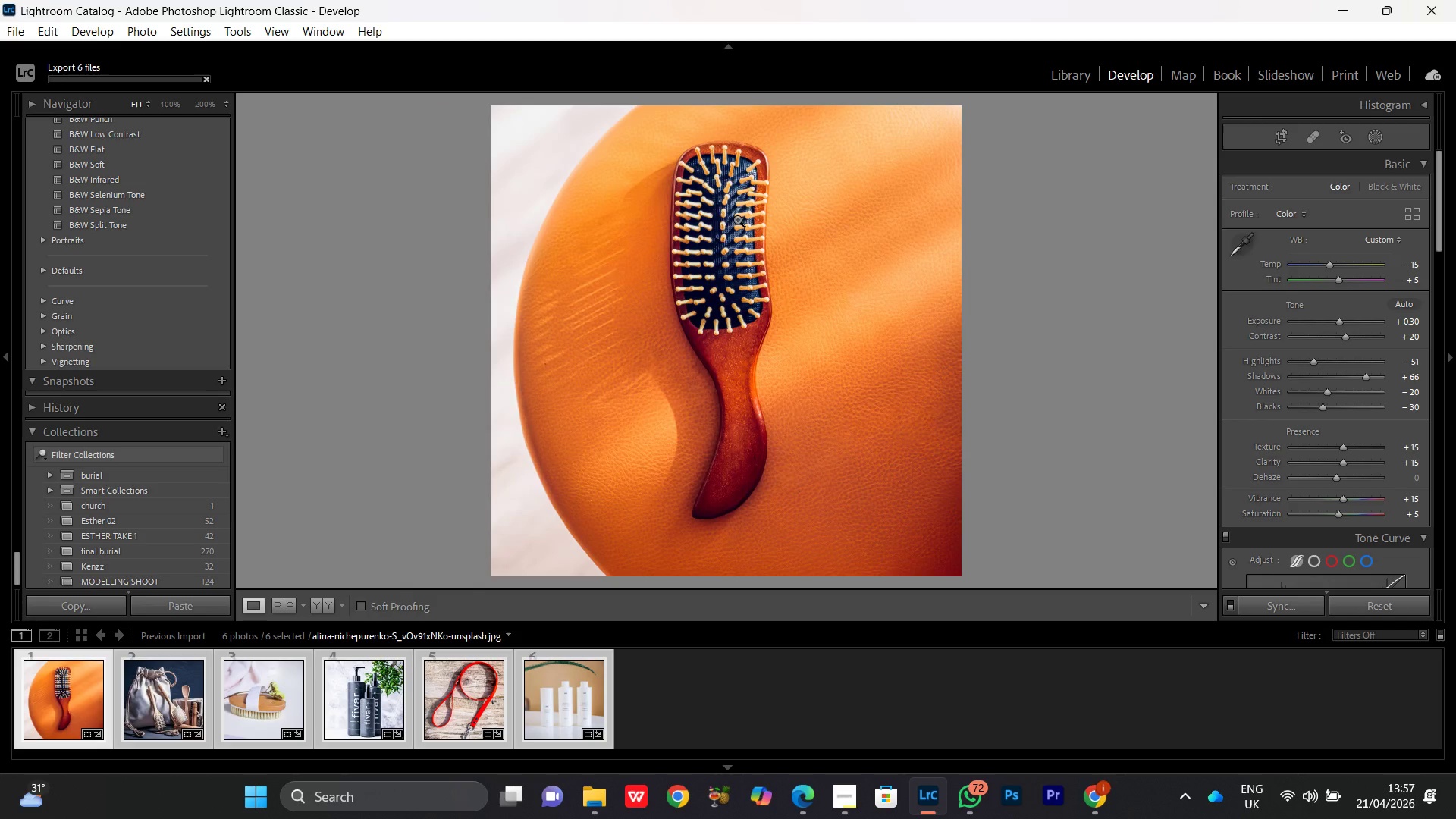 
left_click([601, 805])
 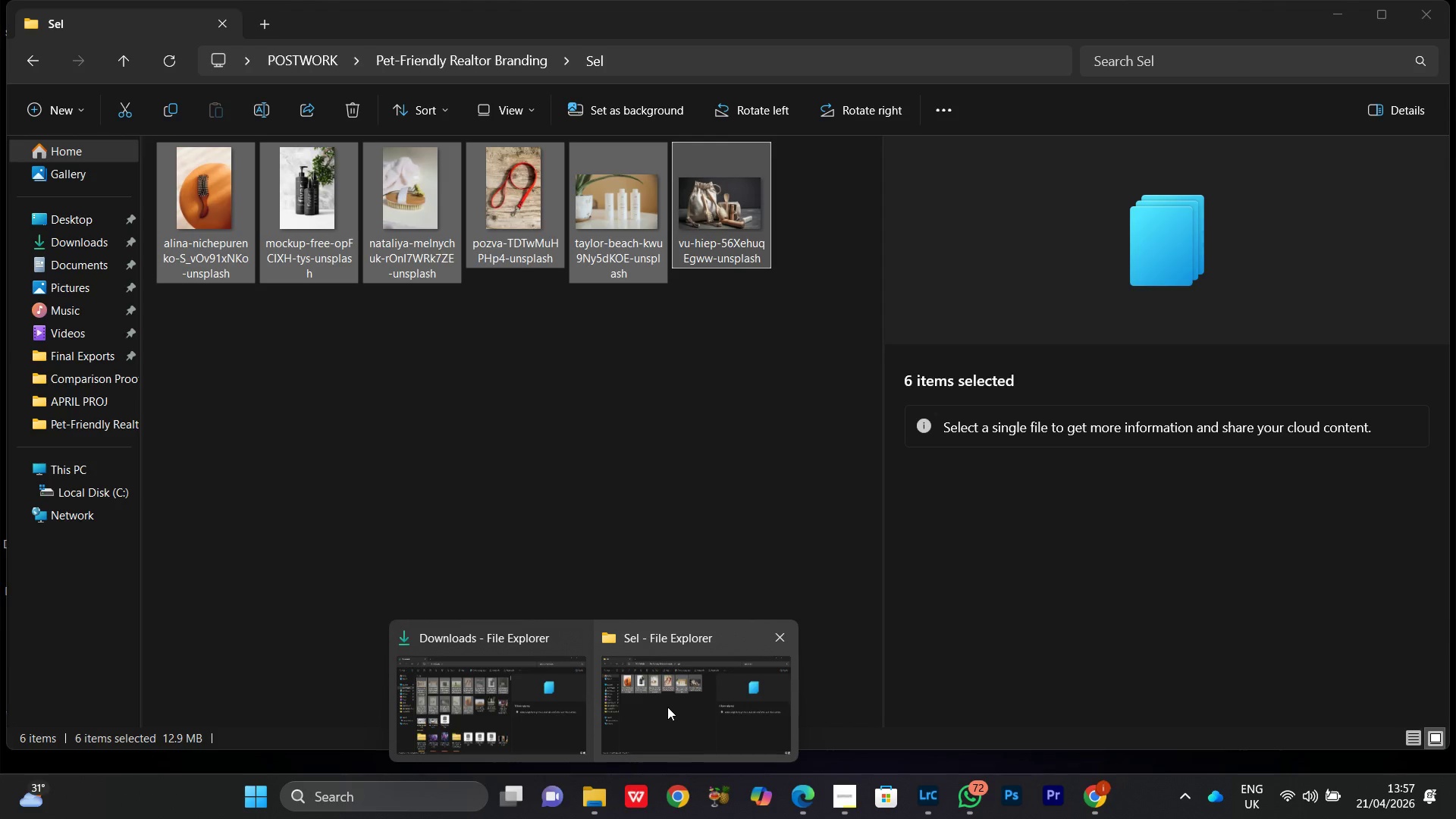 
left_click([667, 707])
 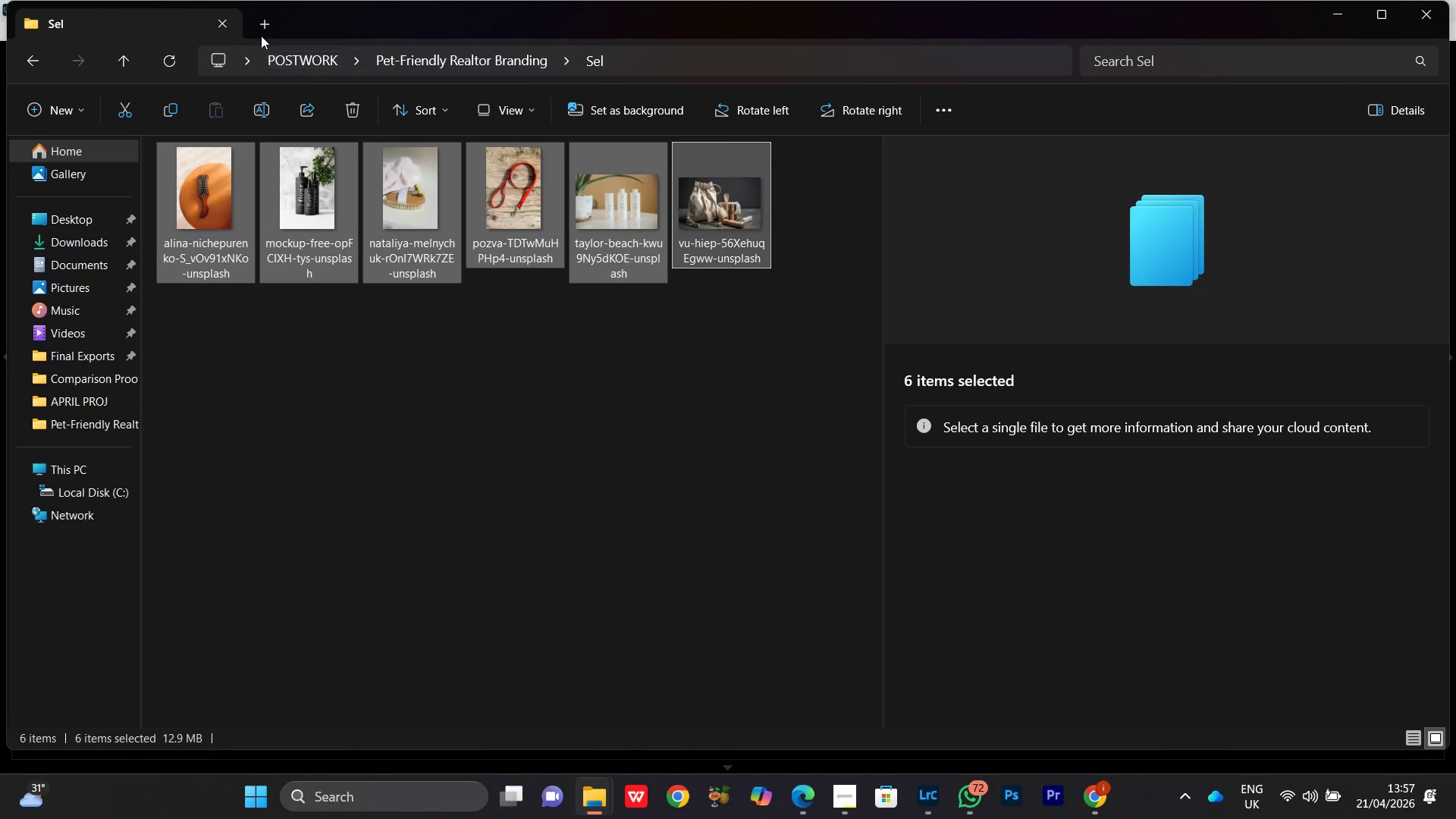 
left_click([264, 20])
 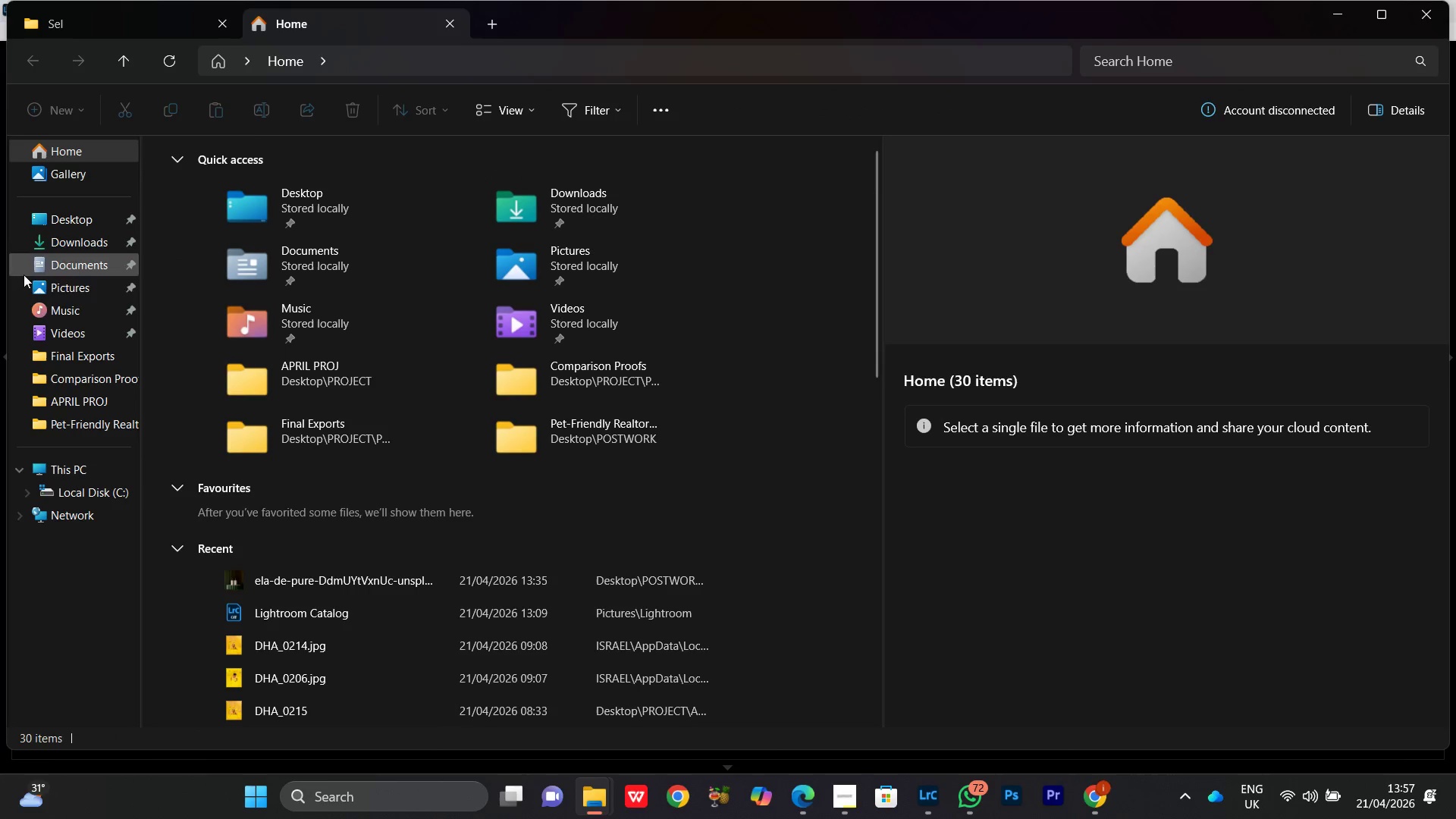 
left_click([57, 296])
 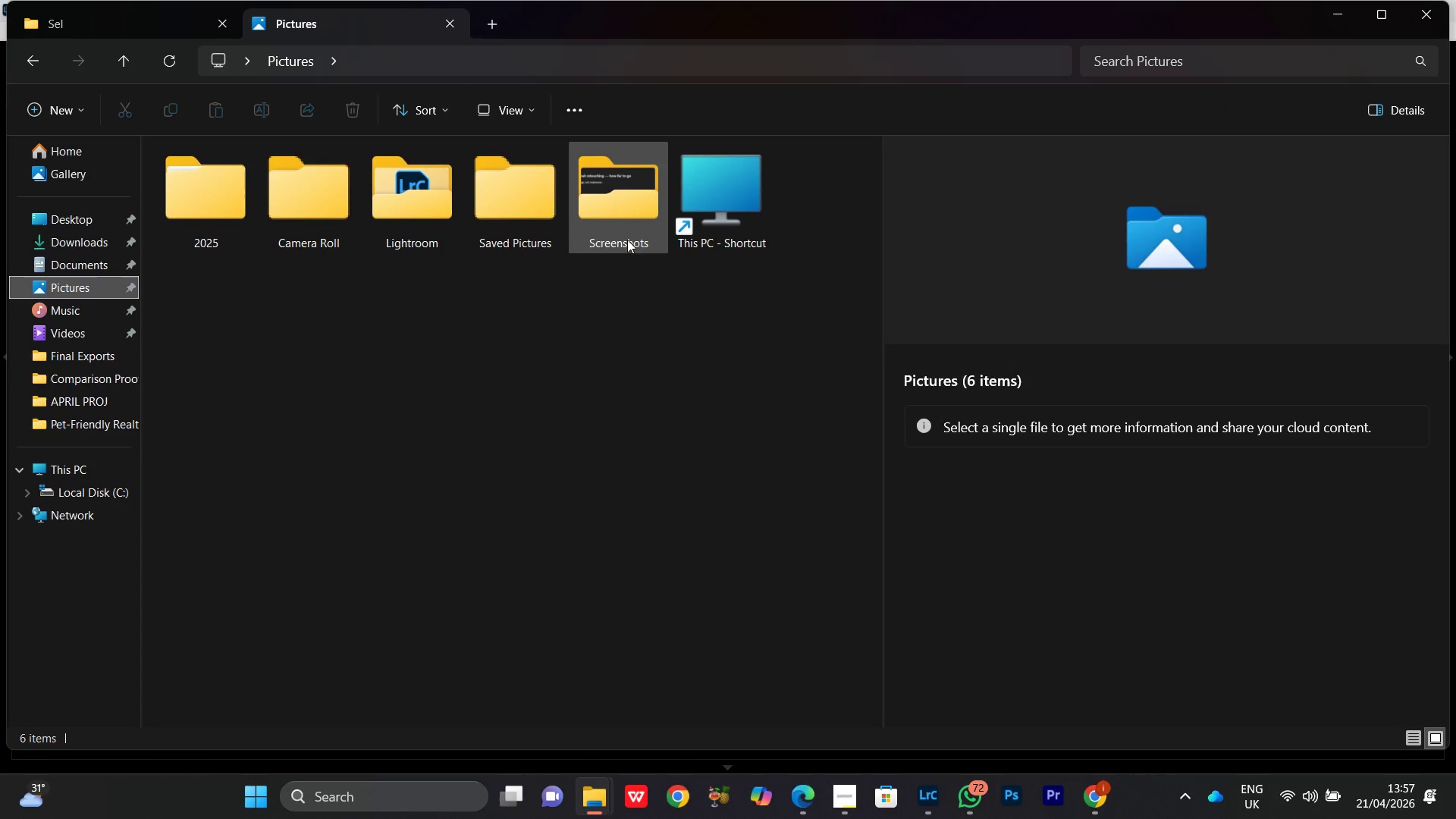 
double_click([620, 231])
 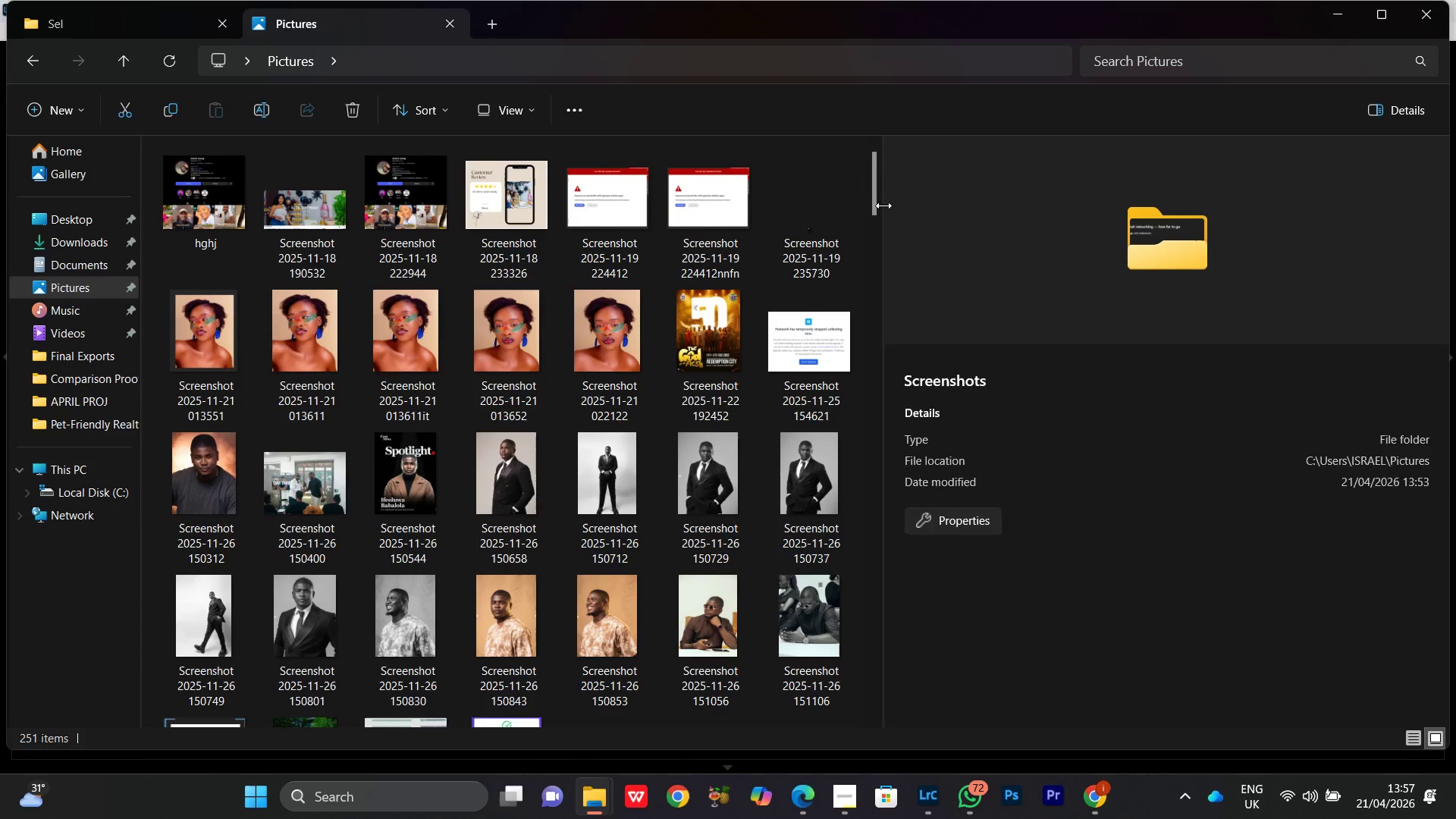 
mouse_move([886, 214])
 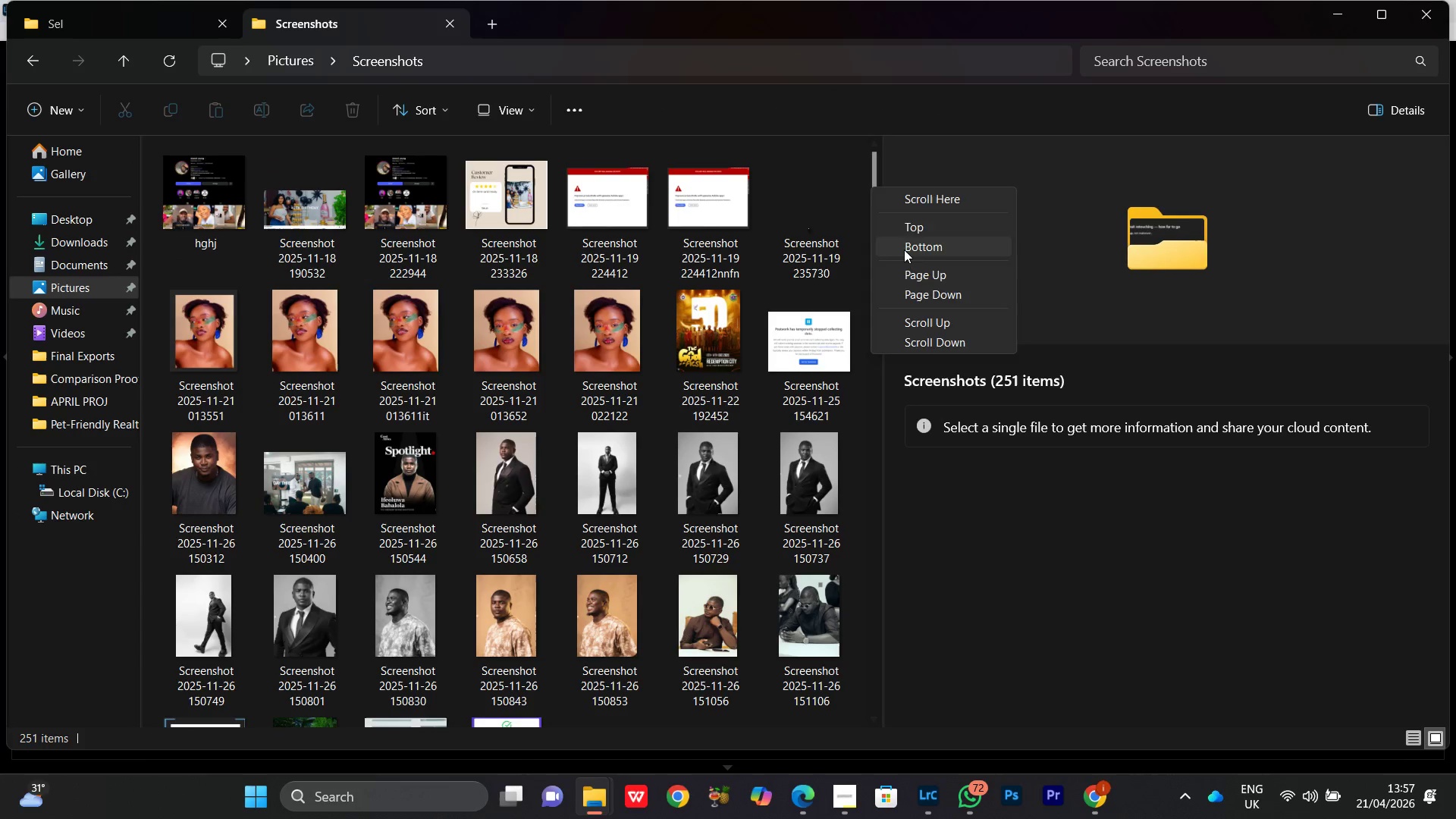 
left_click([904, 249])
 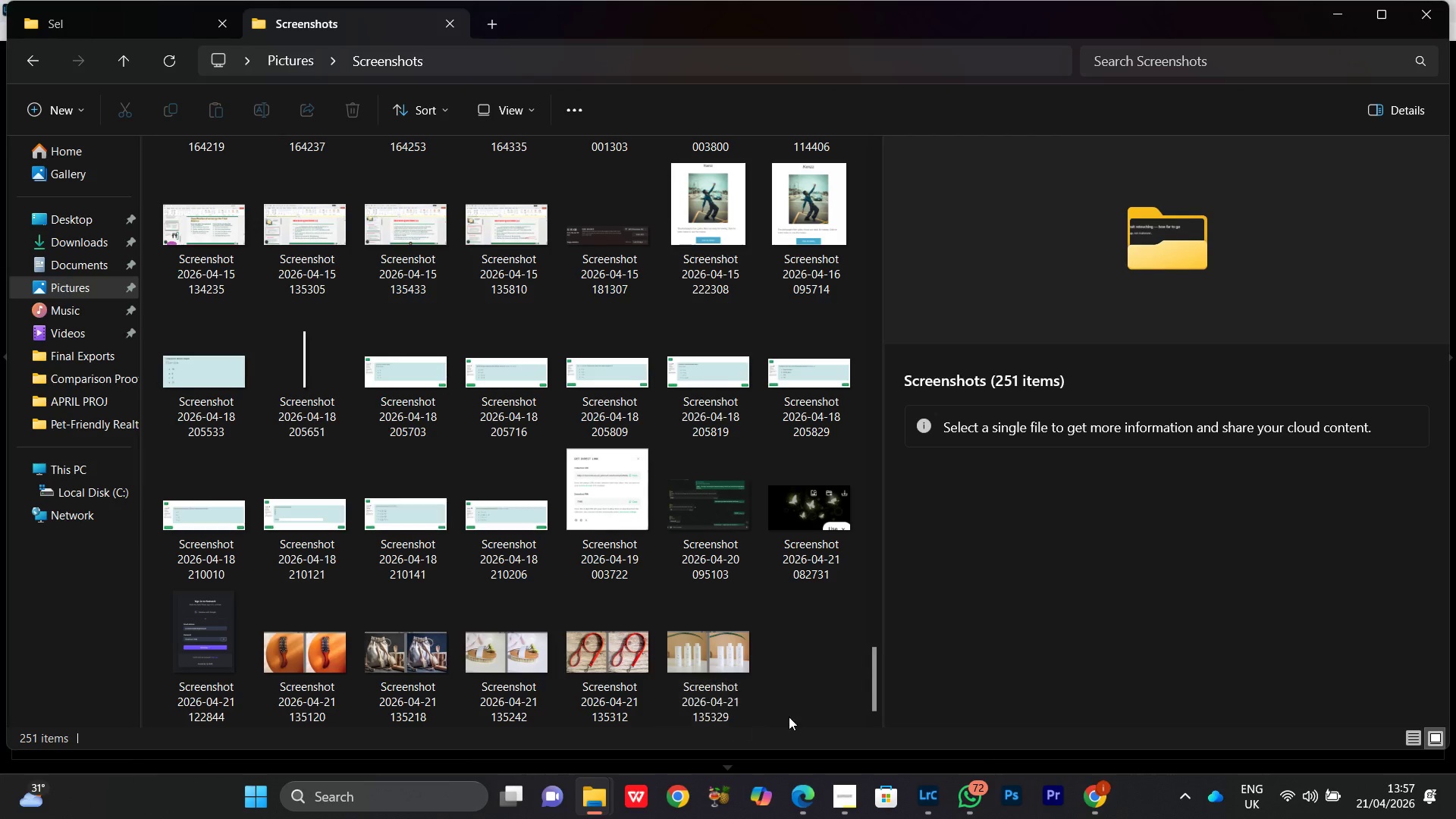 
left_click_drag(start_coordinate=[827, 670], to_coordinate=[317, 679])
 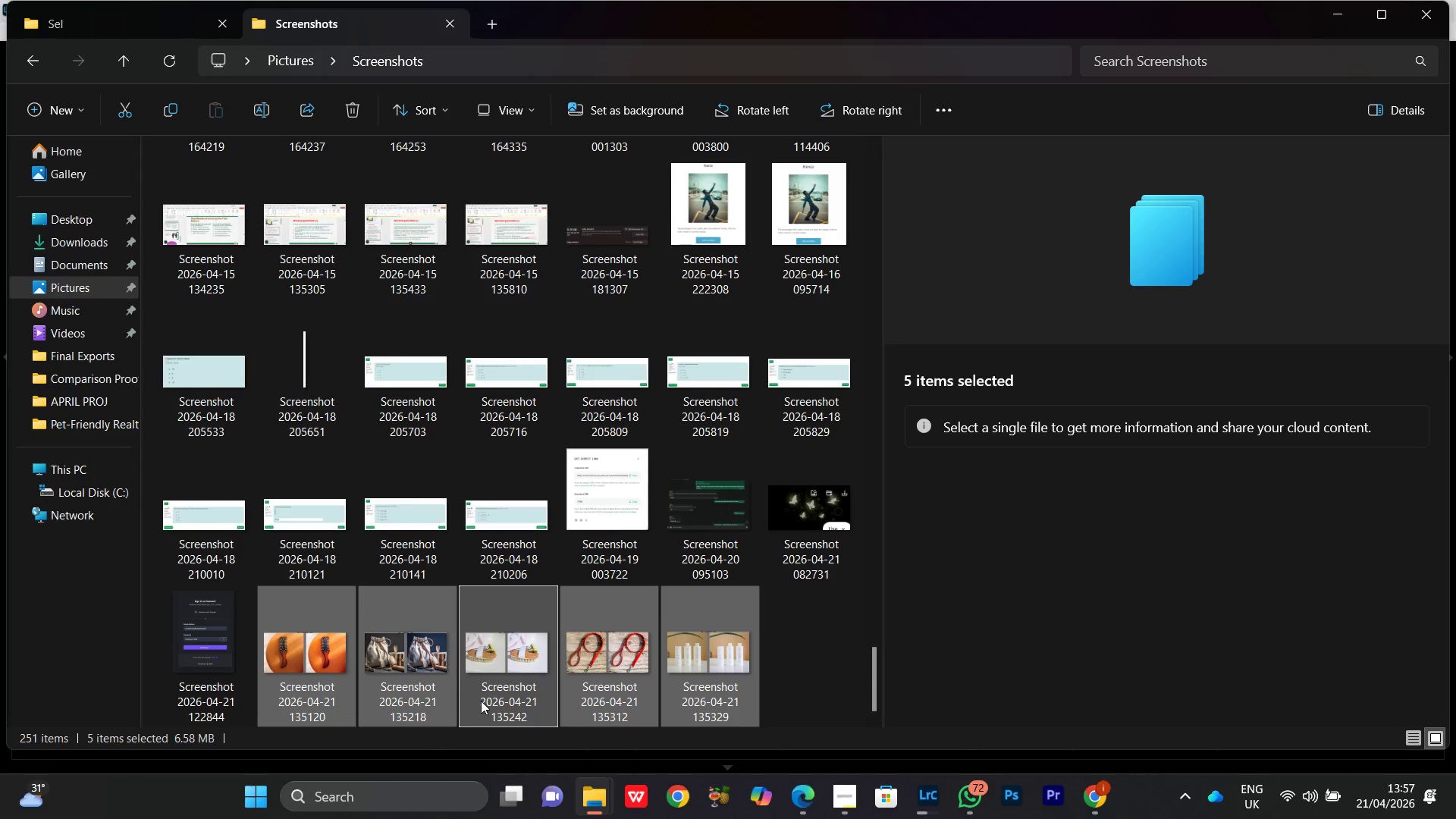 
key(Control+X)
 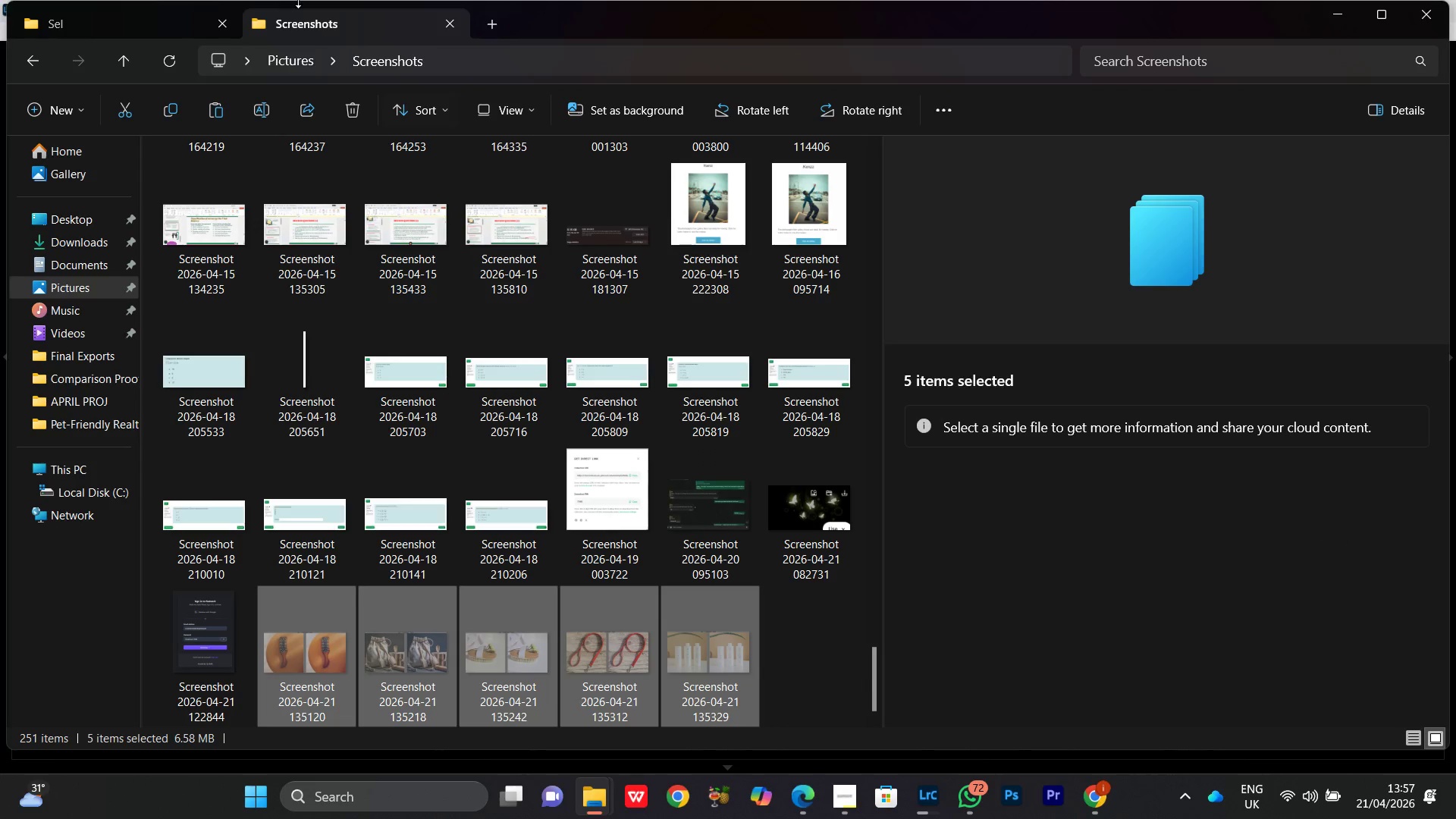 
left_click([87, 20])
 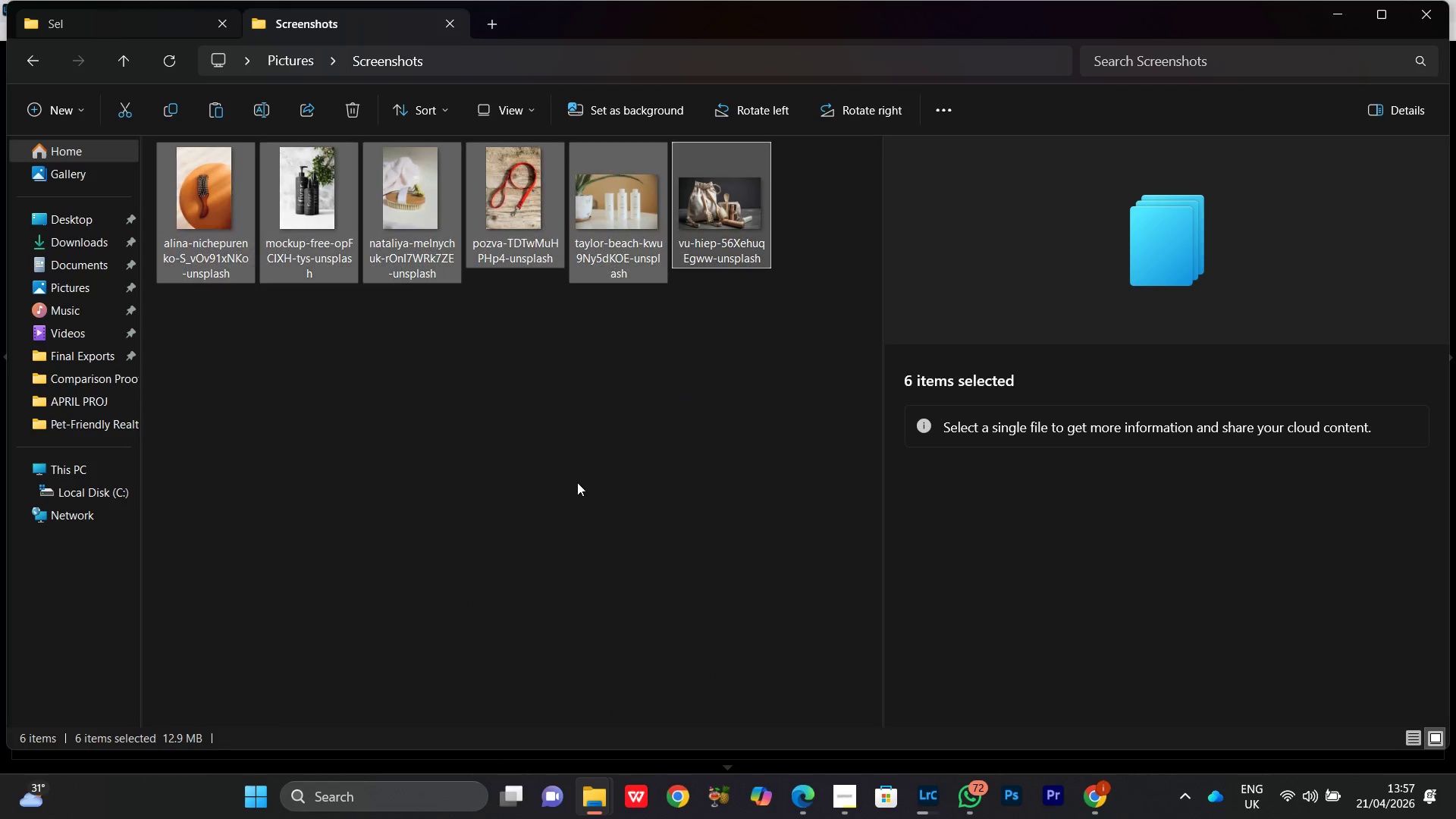 
left_click([564, 482])
 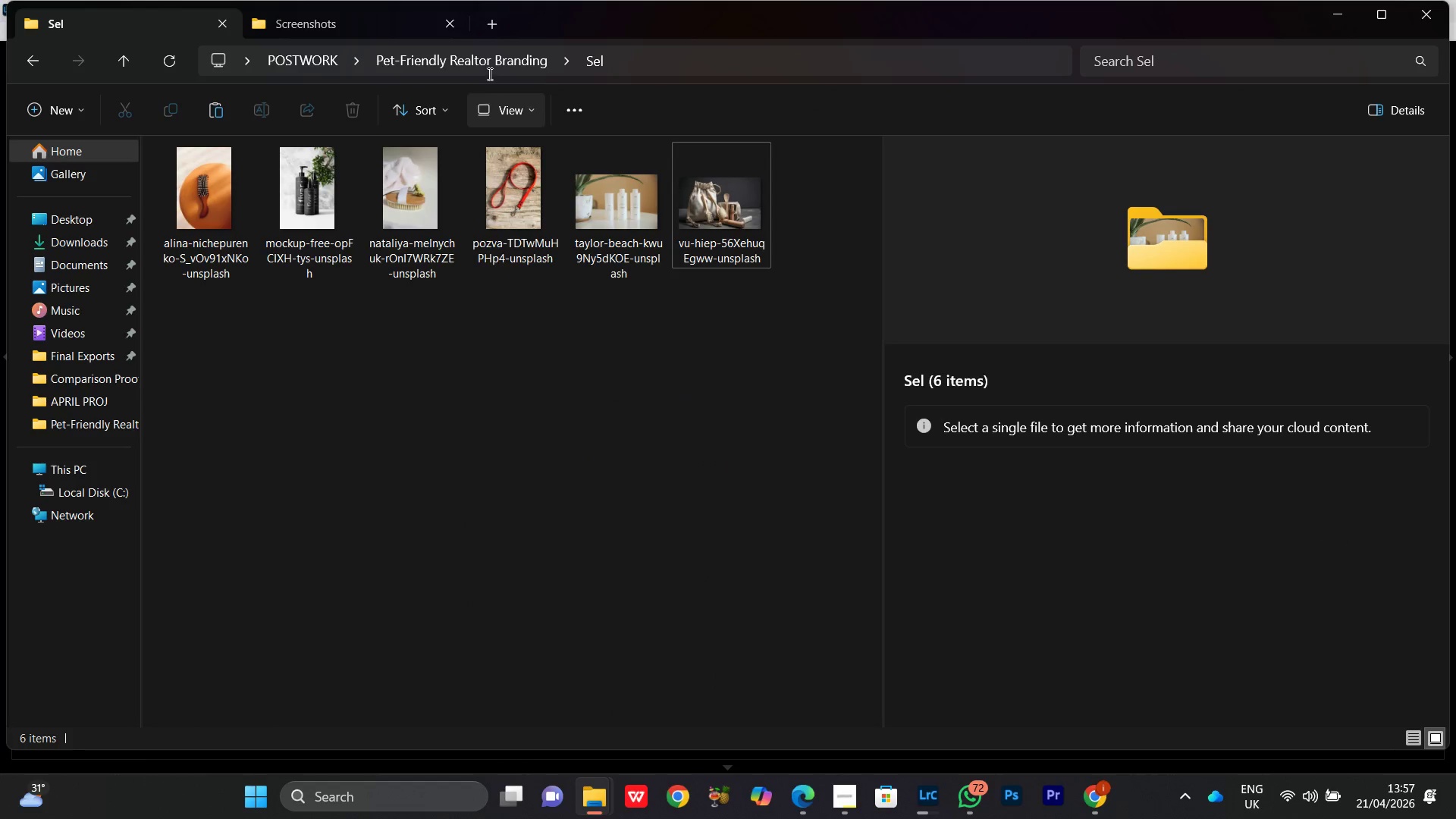 
left_click([491, 64])